 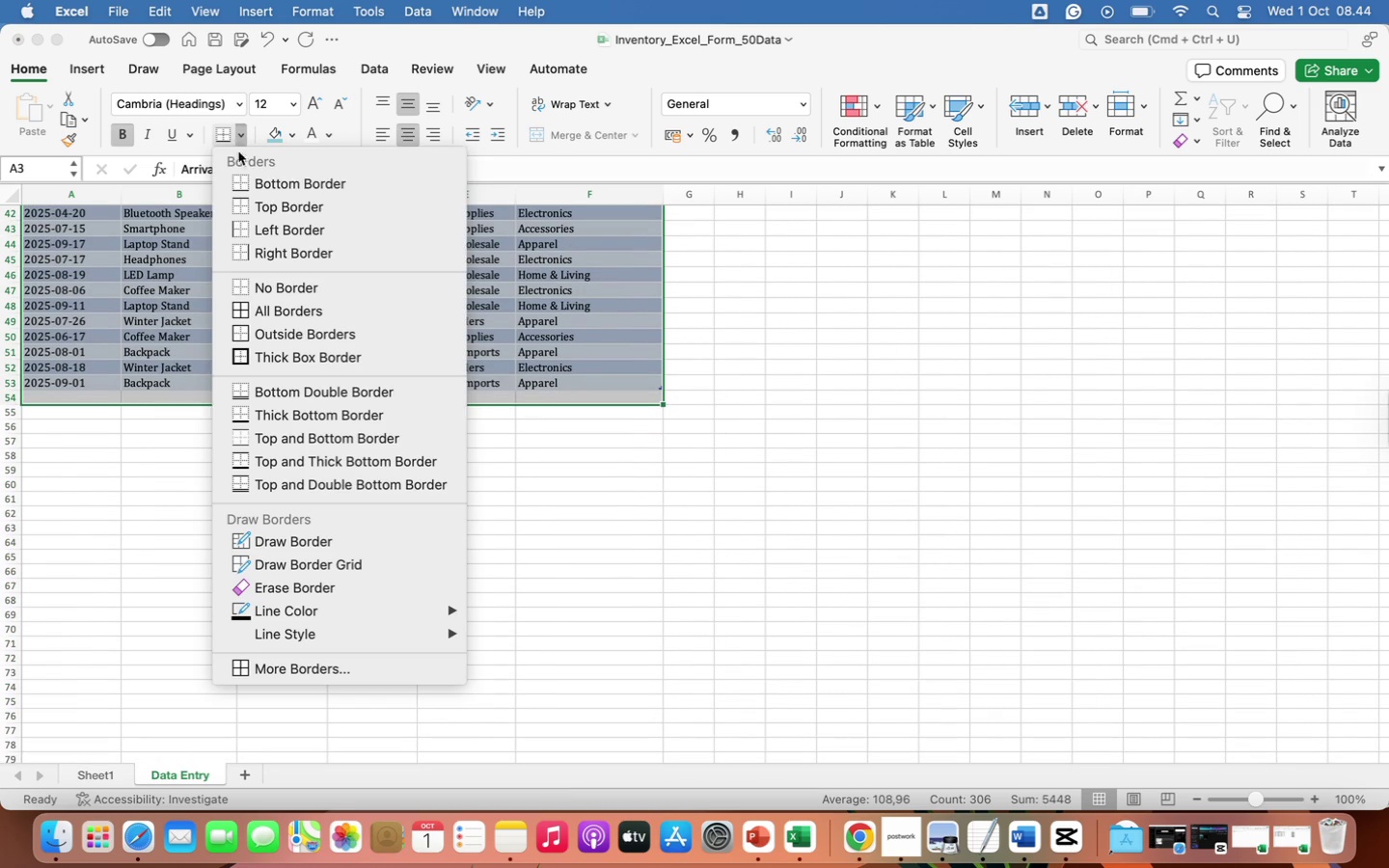 
left_click([274, 320])
 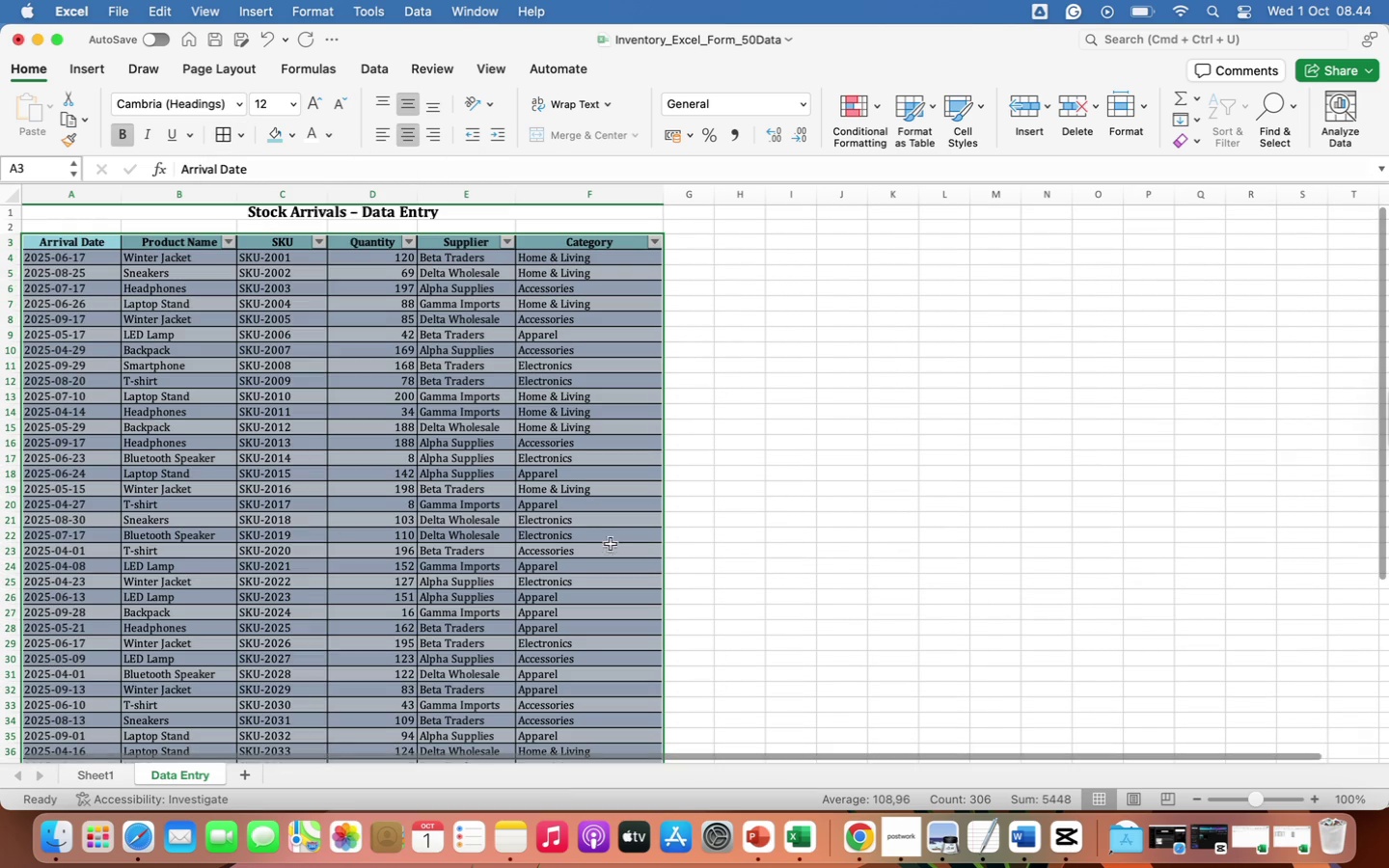 
left_click([670, 568])
 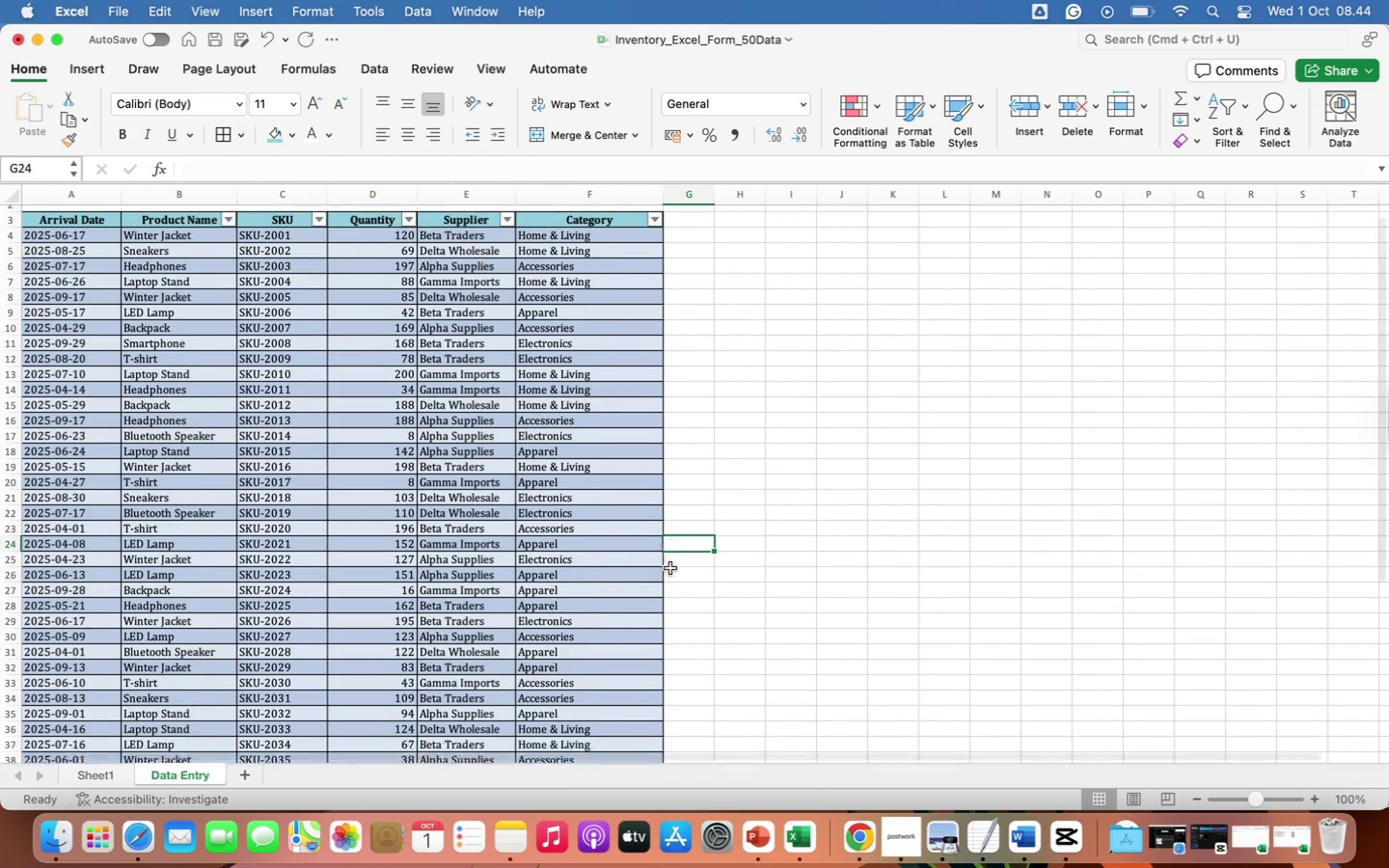 
scroll: coordinate [670, 568], scroll_direction: down, amount: 12.0
 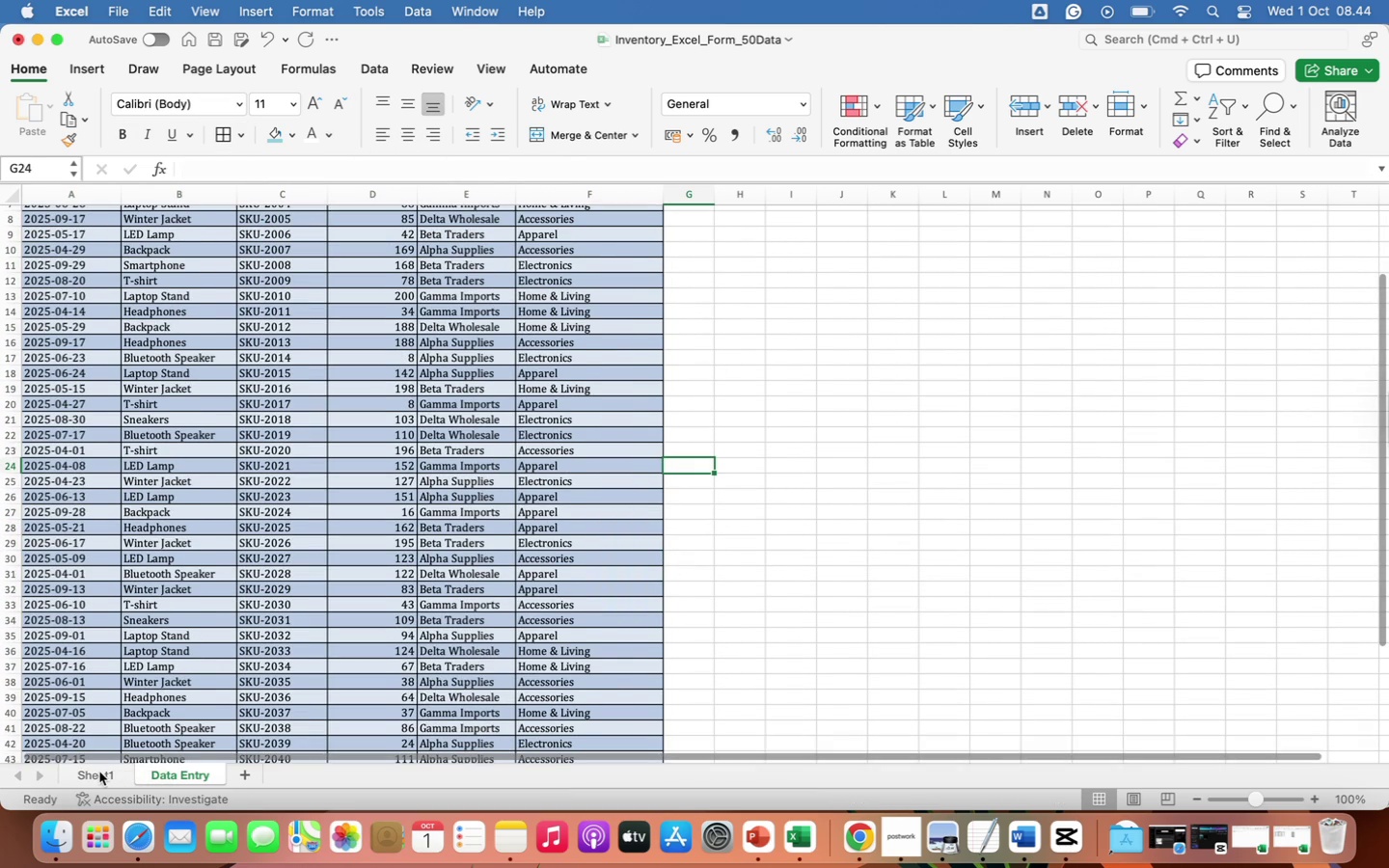 
left_click([99, 772])
 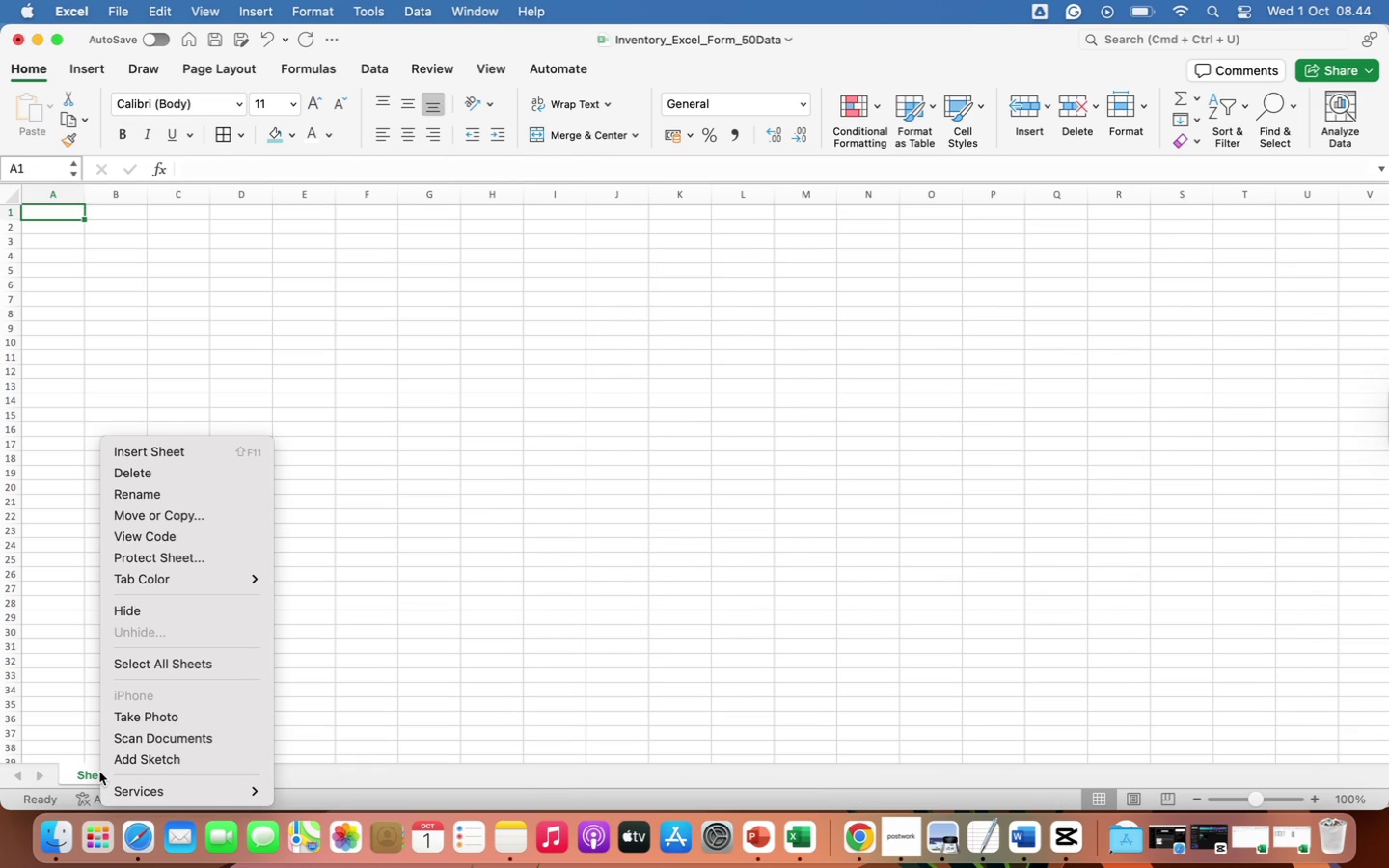 
right_click([99, 772])
 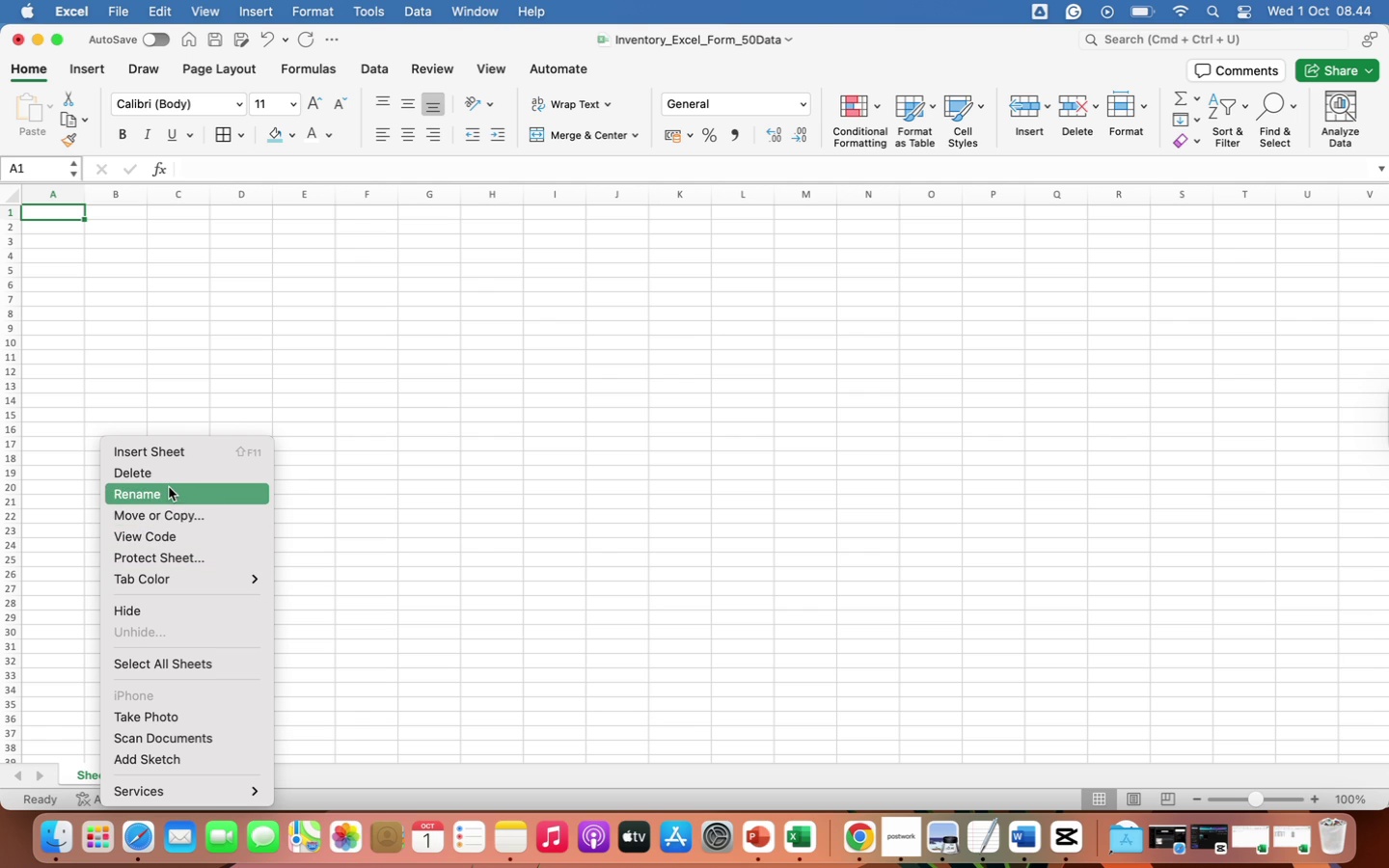 
left_click([159, 494])
 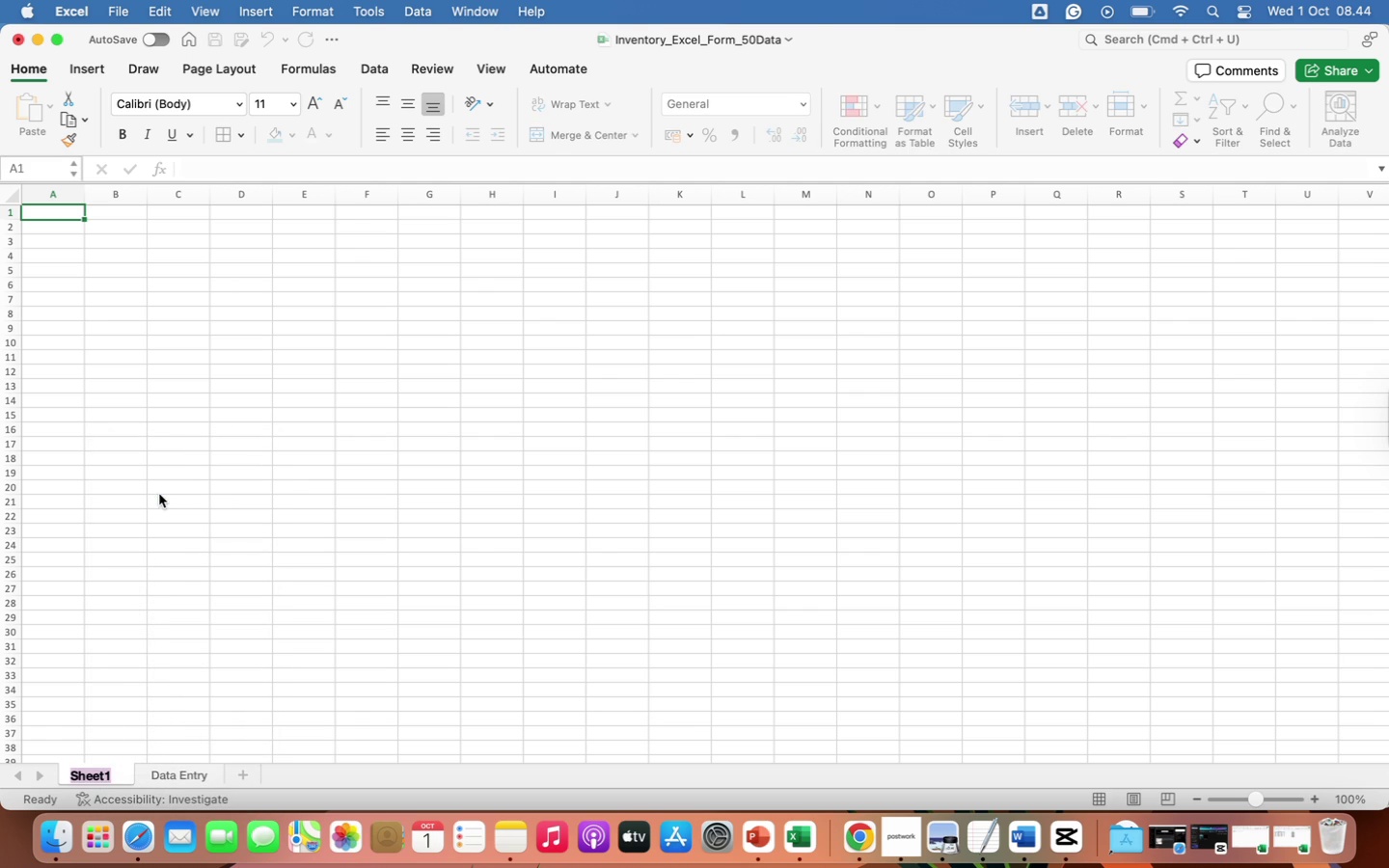 
type(Product List)
 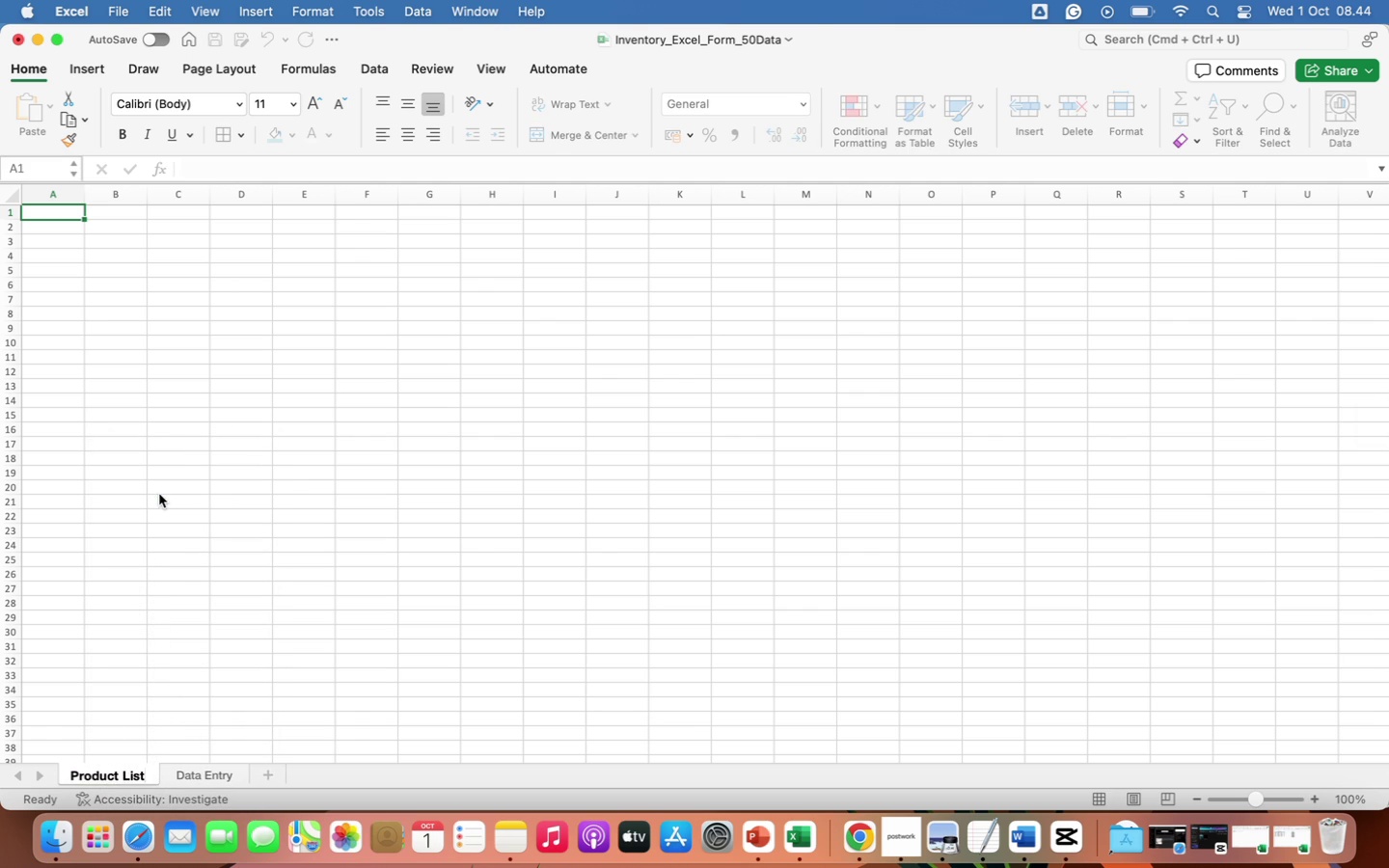 
key(Enter)
 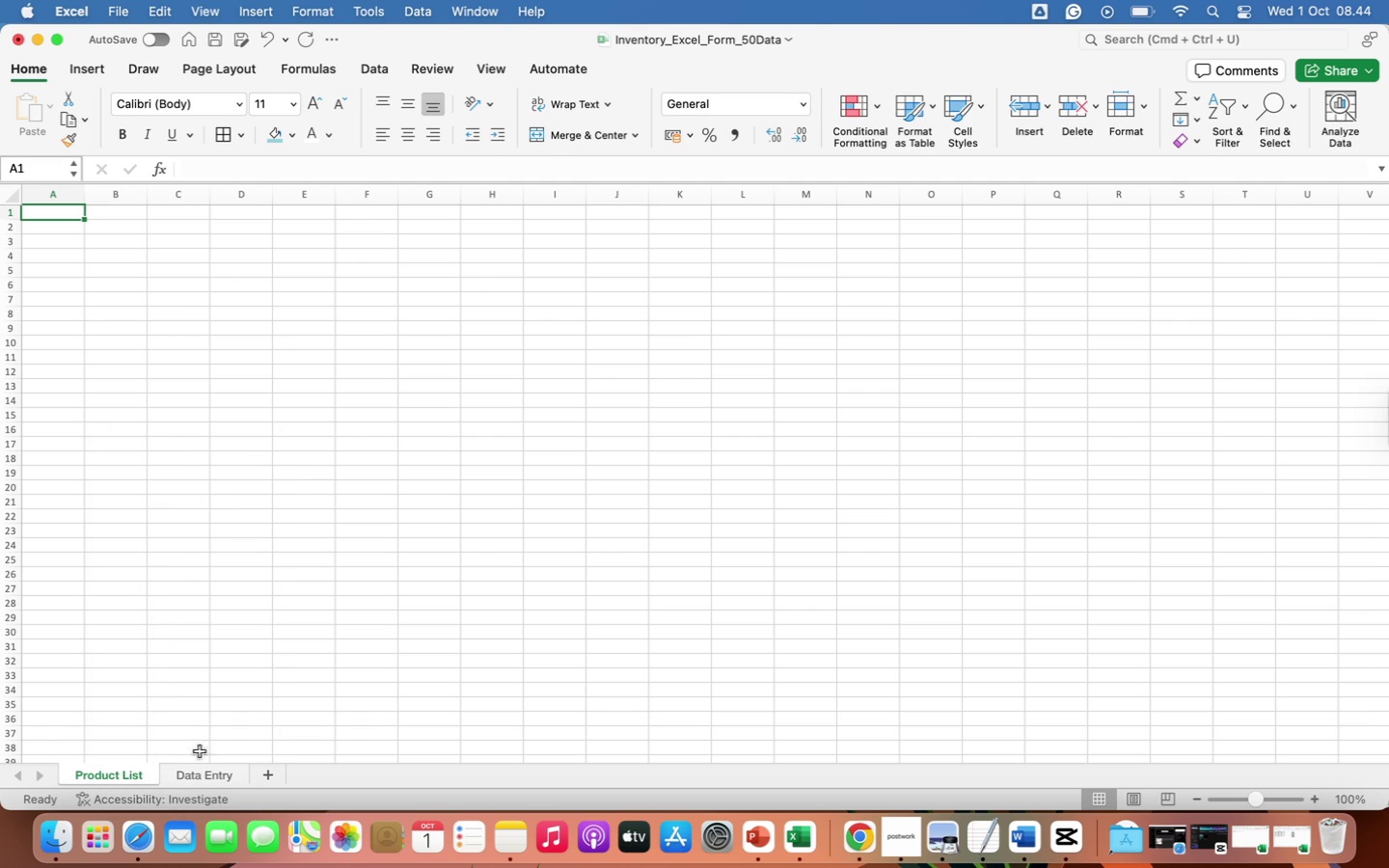 
left_click([208, 777])
 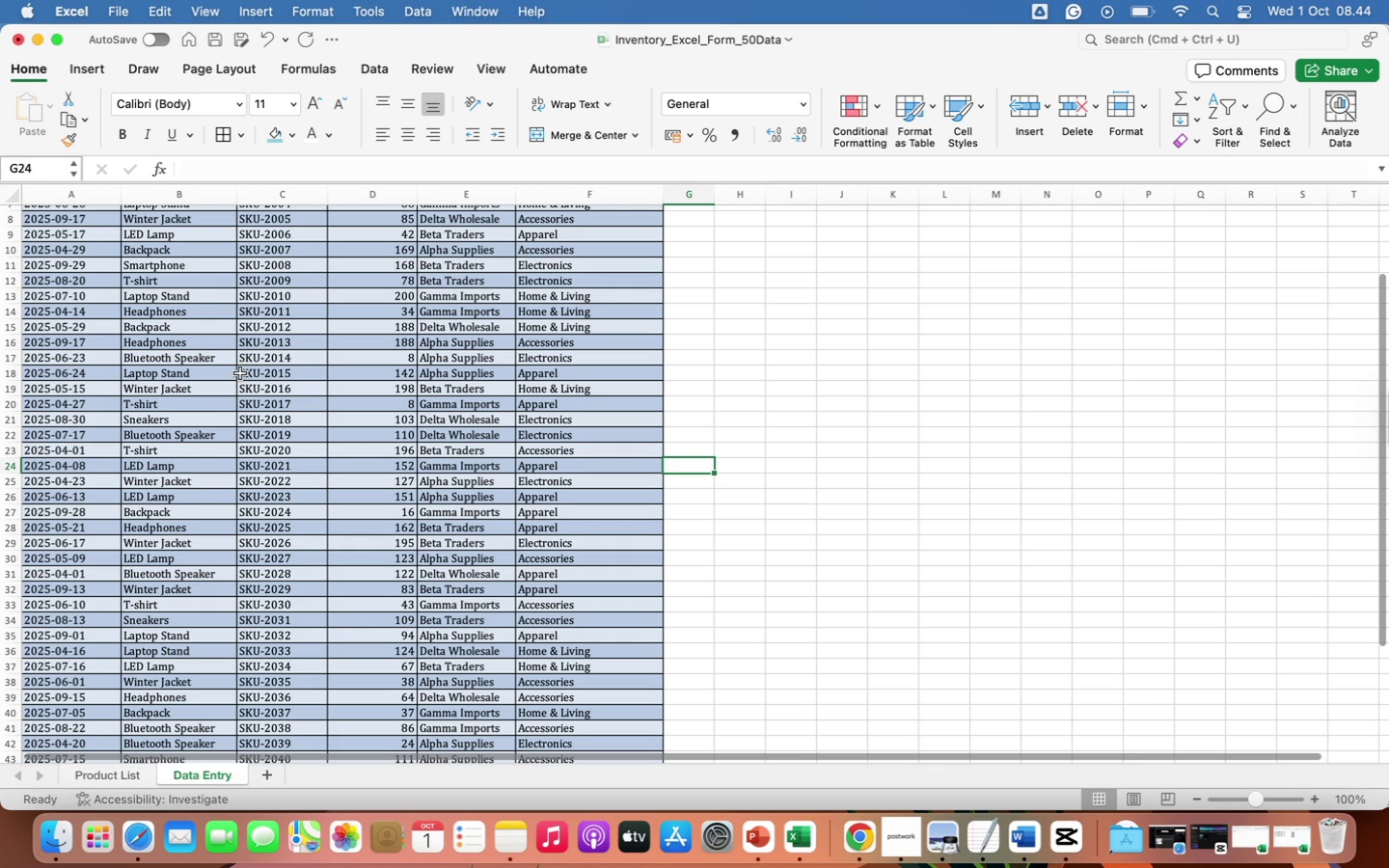 
scroll: coordinate [240, 373], scroll_direction: up, amount: 25.0
 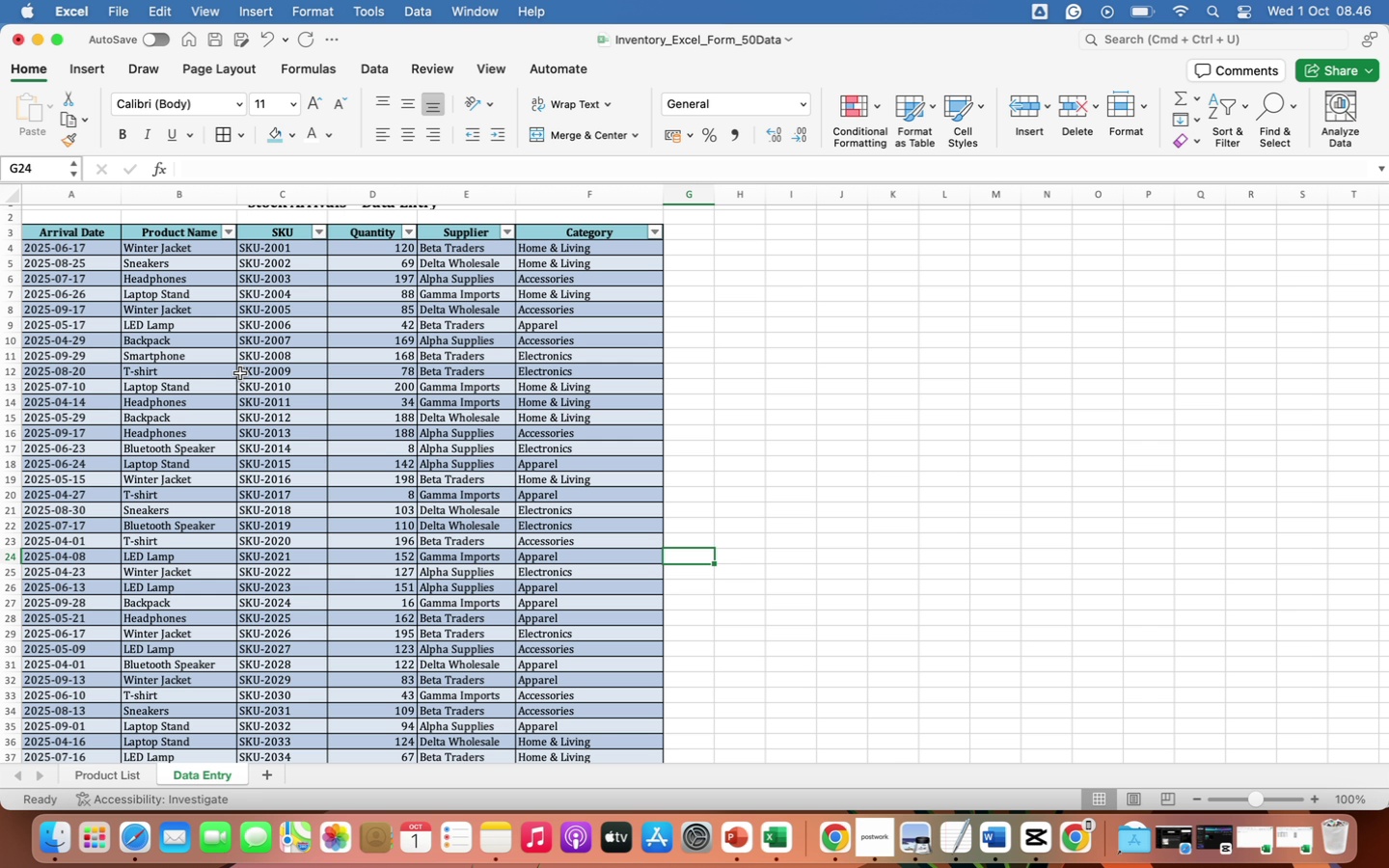 
wait(97.94)
 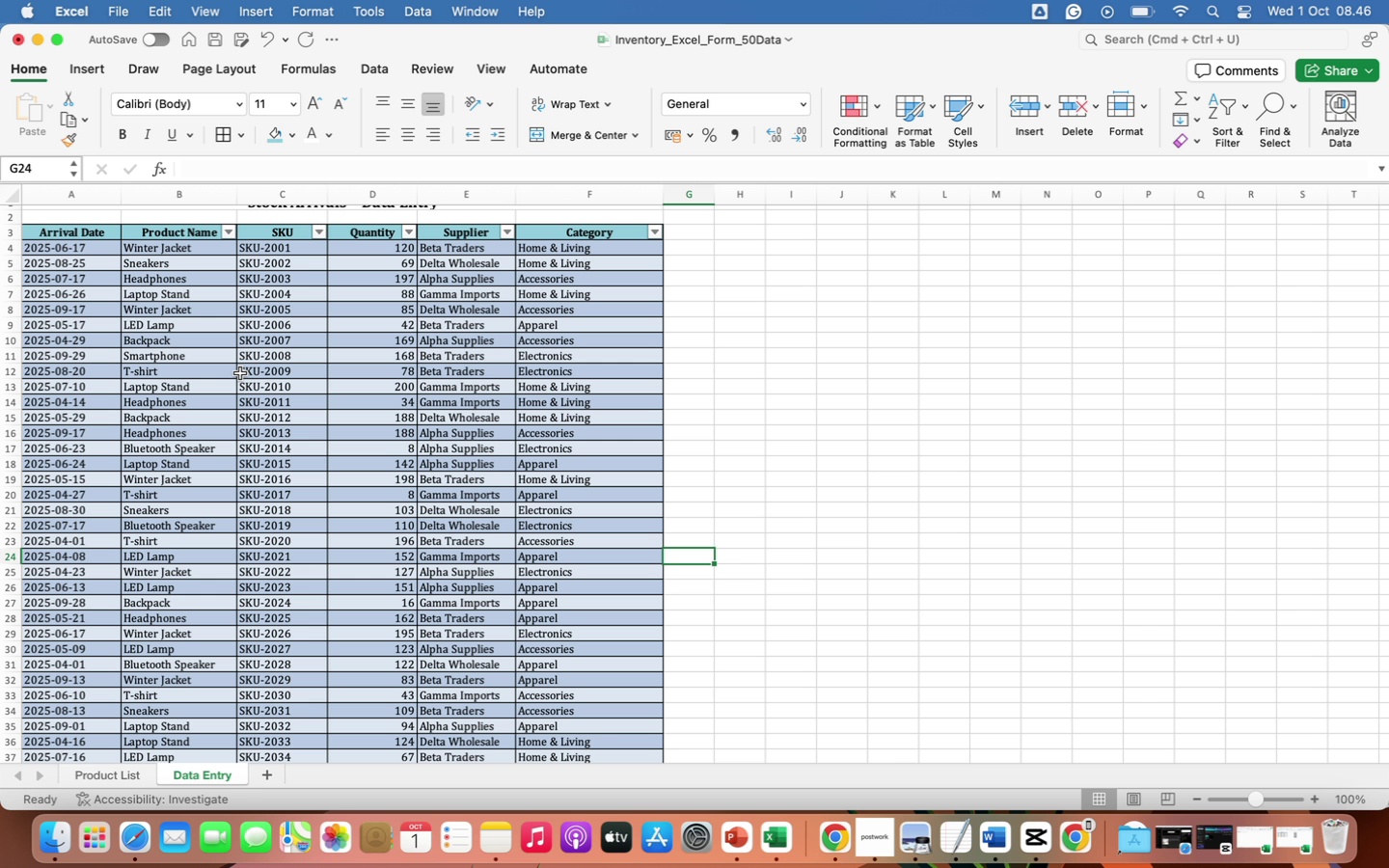 
scroll: coordinate [396, 343], scroll_direction: up, amount: 17.0
 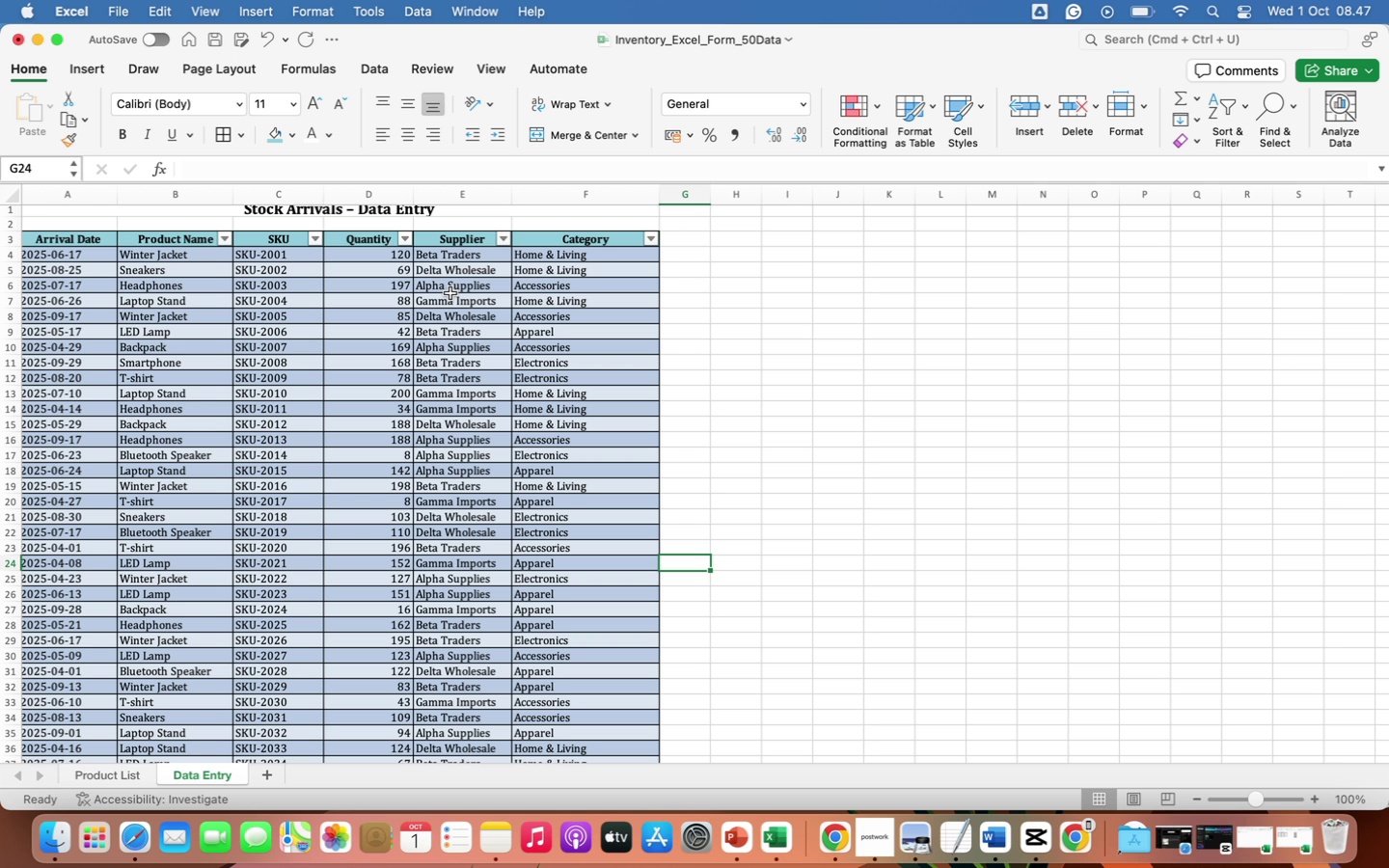 
wait(73.76)
 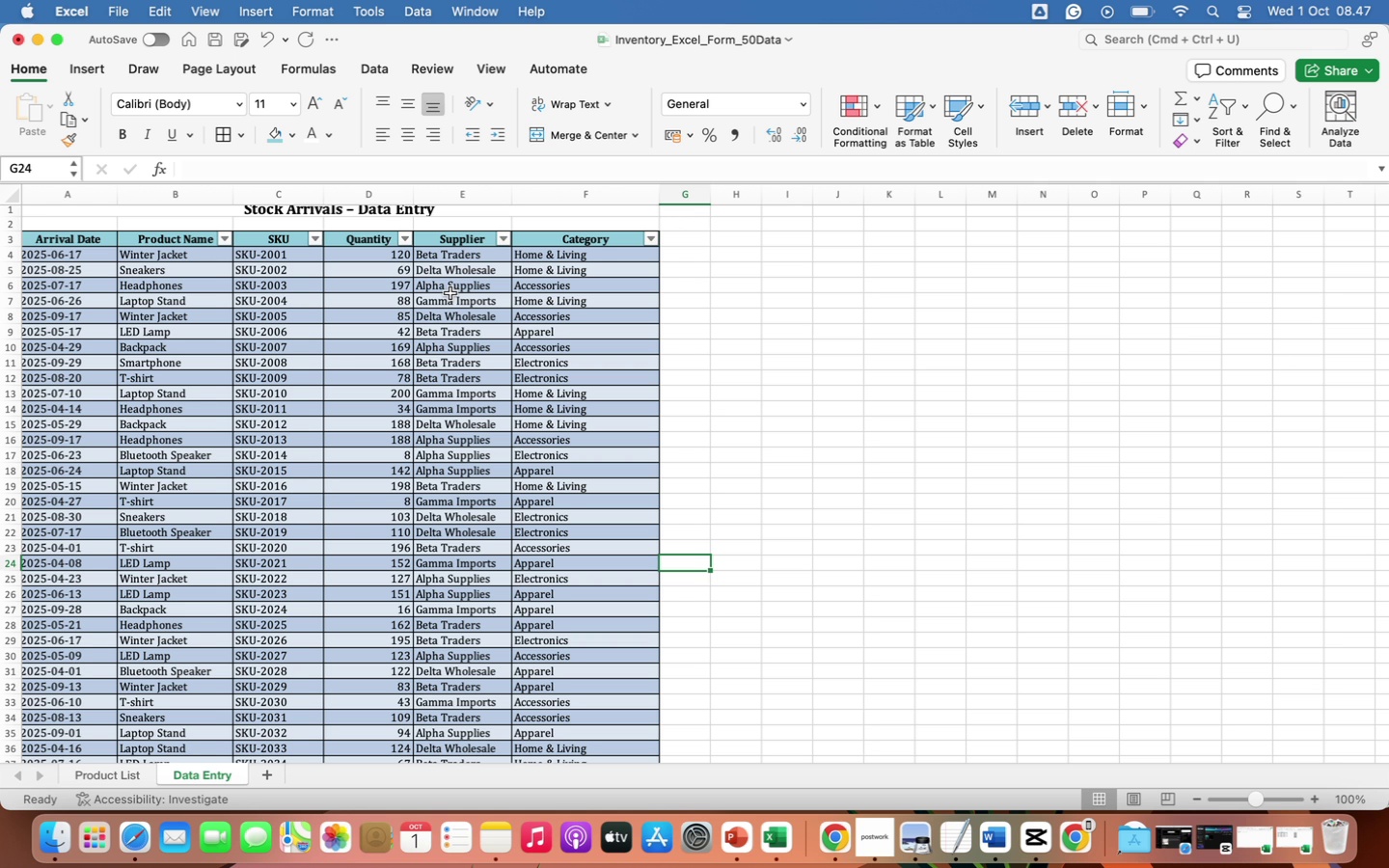 
left_click([110, 776])
 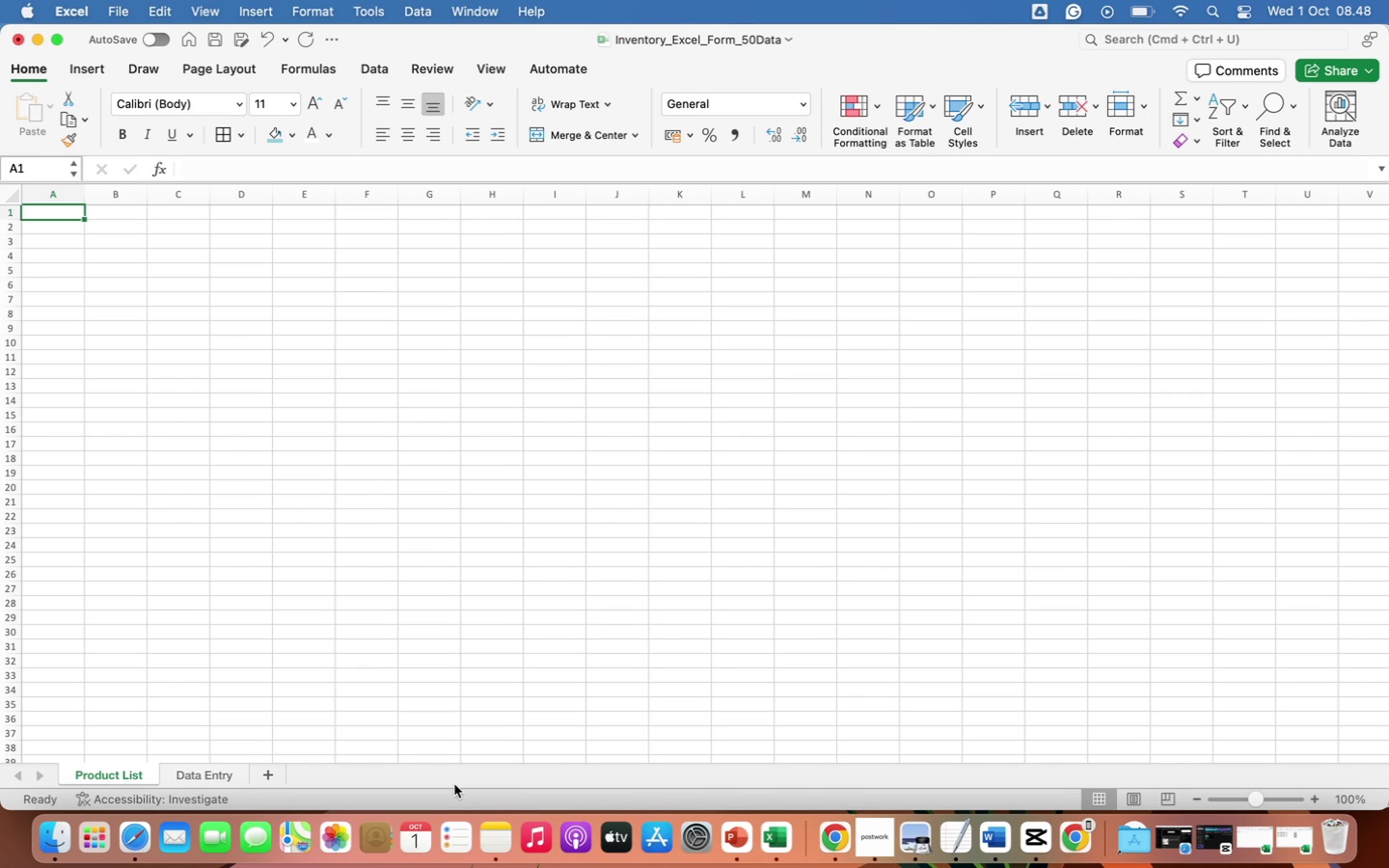 
wait(43.12)
 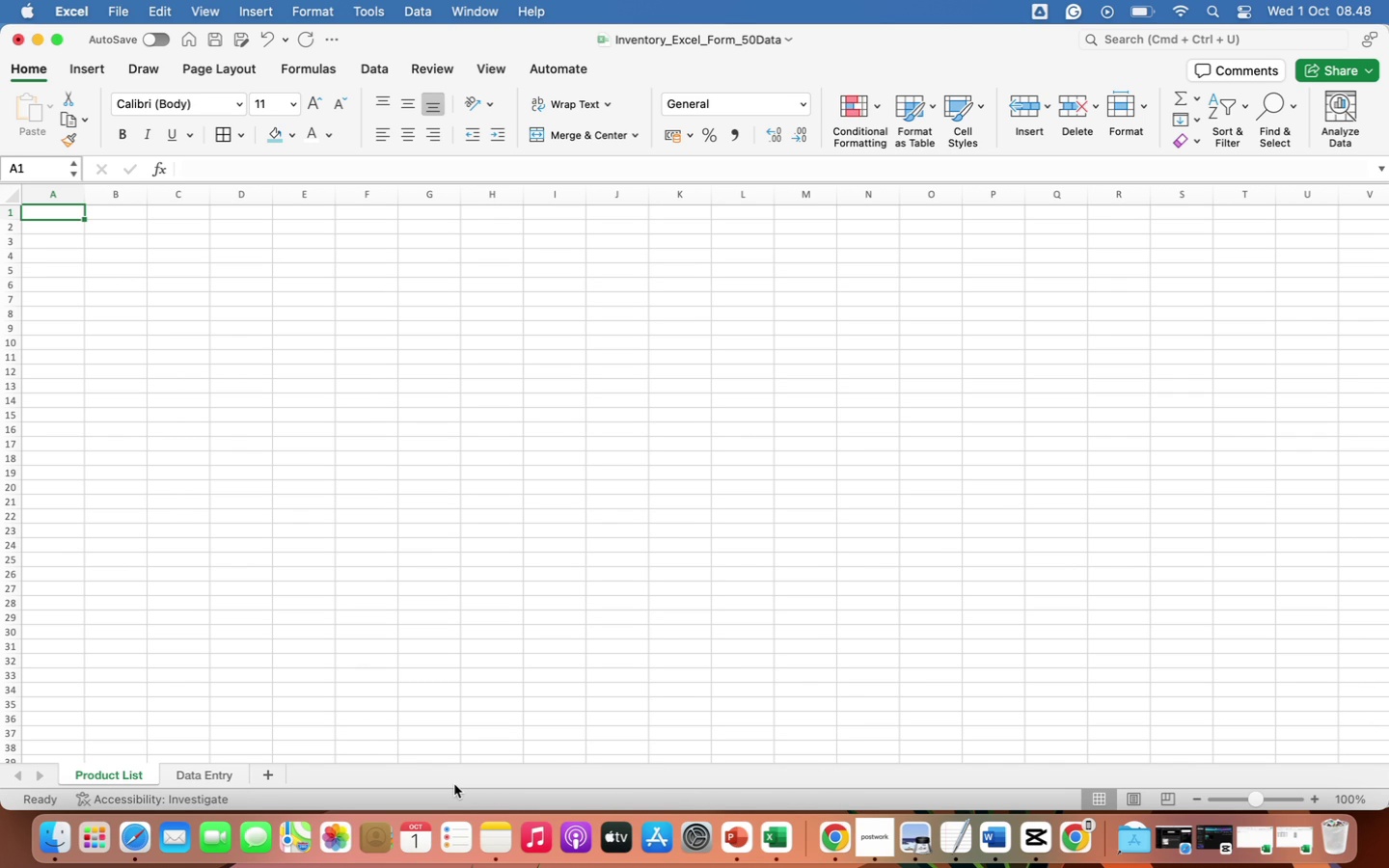 
left_click([67, 228])